 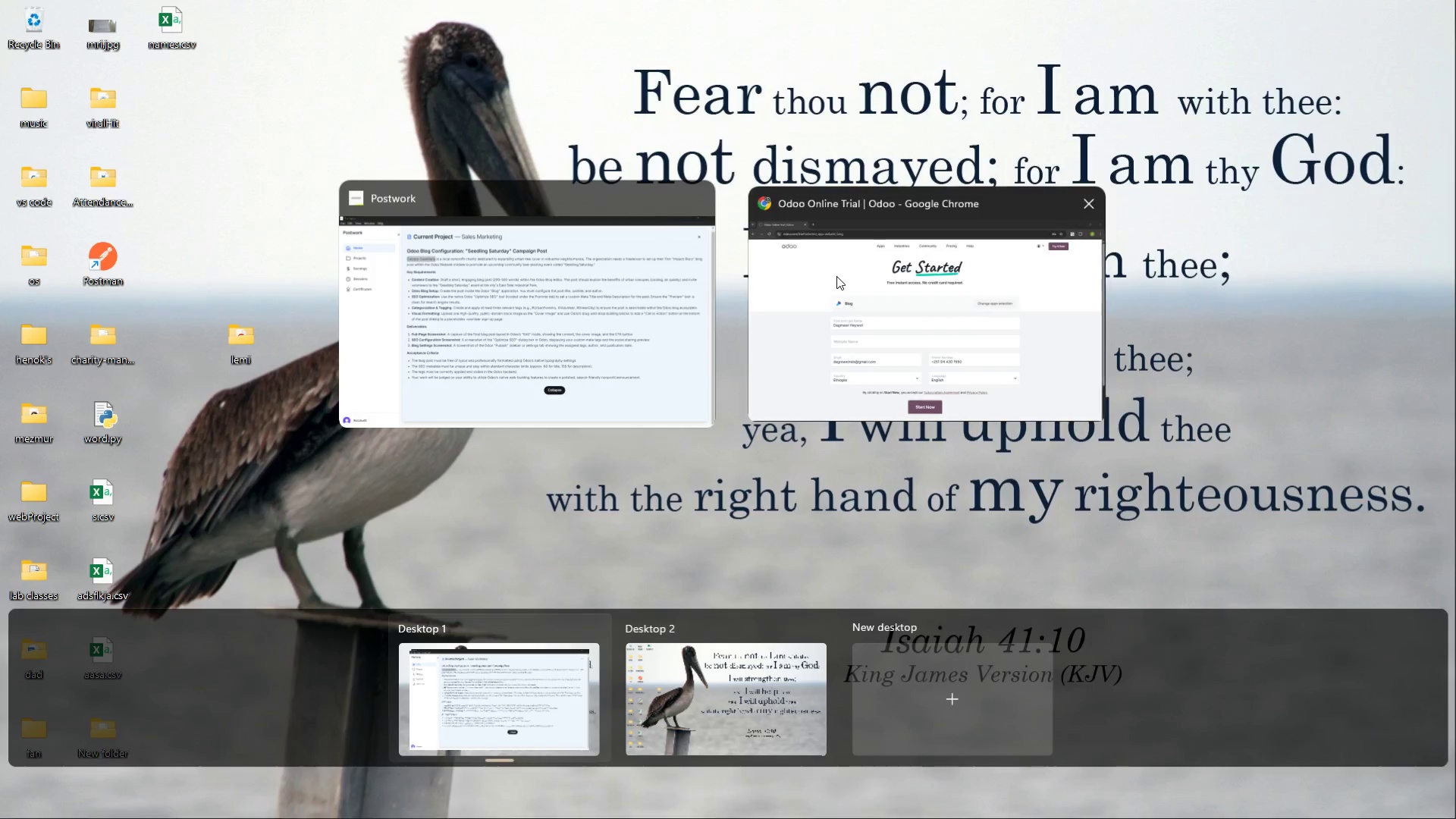 
key(Control+V)
 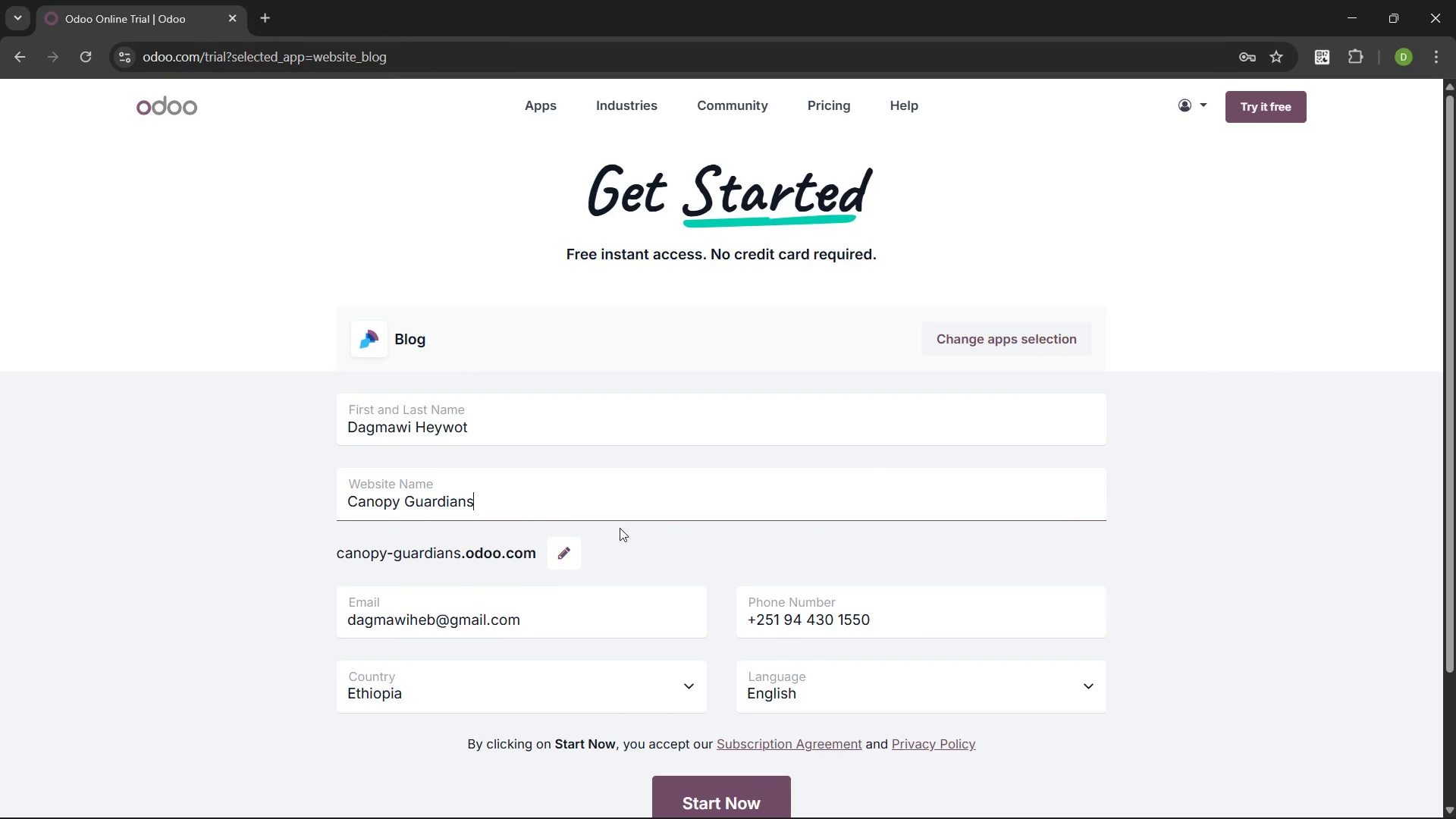 
left_click([635, 538])
 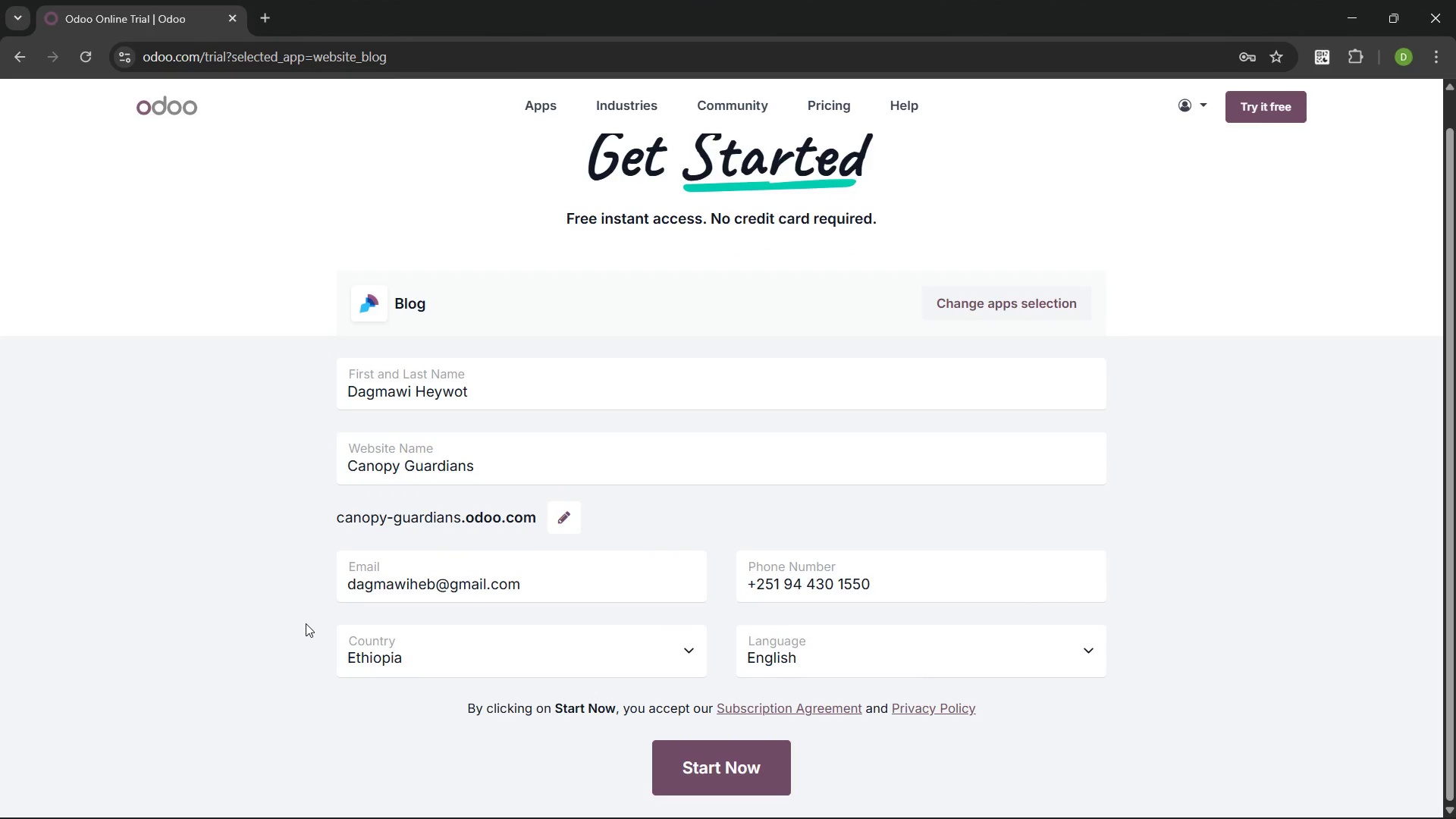 
left_click([709, 749])
 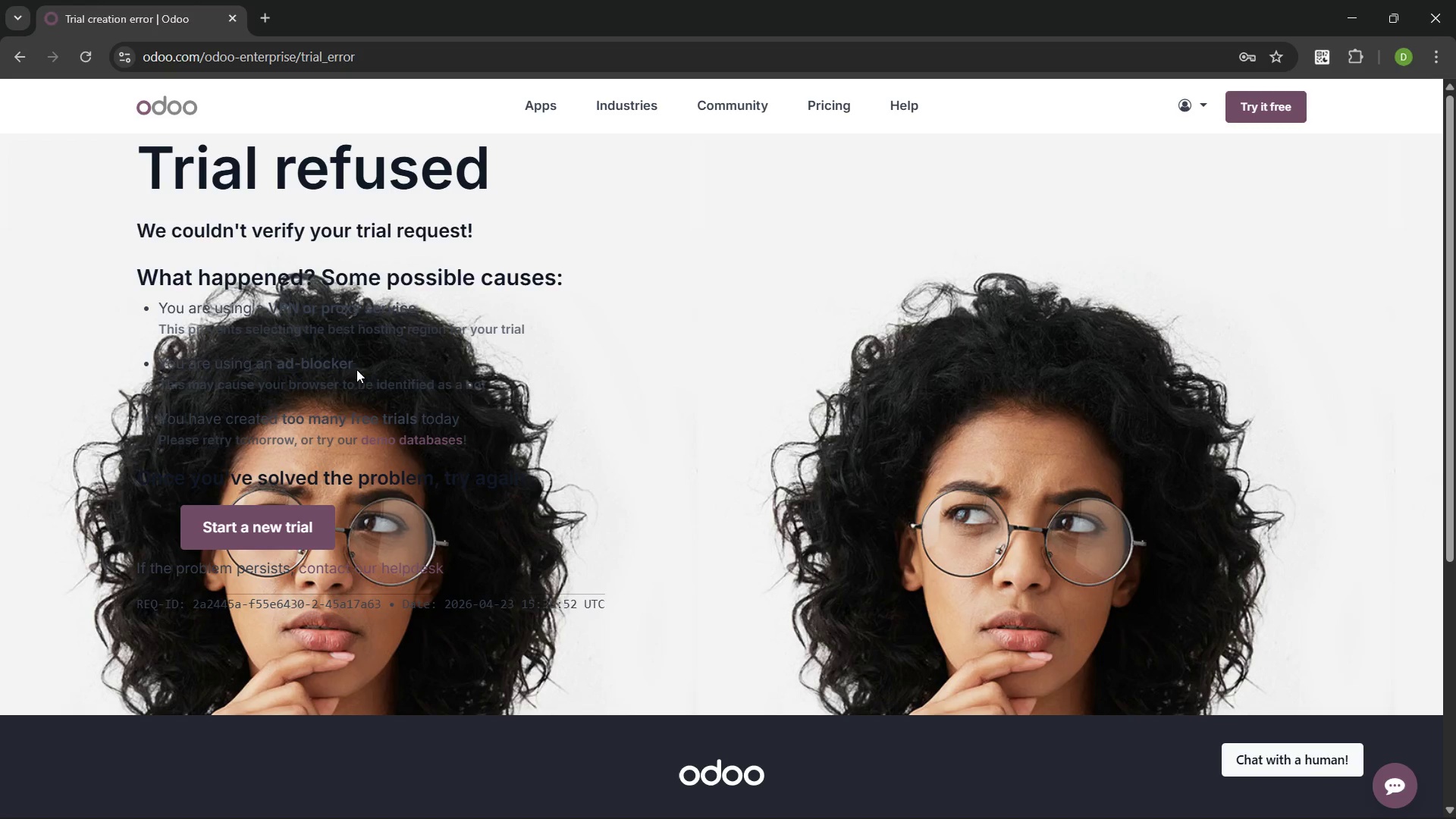 
wait(14.77)
 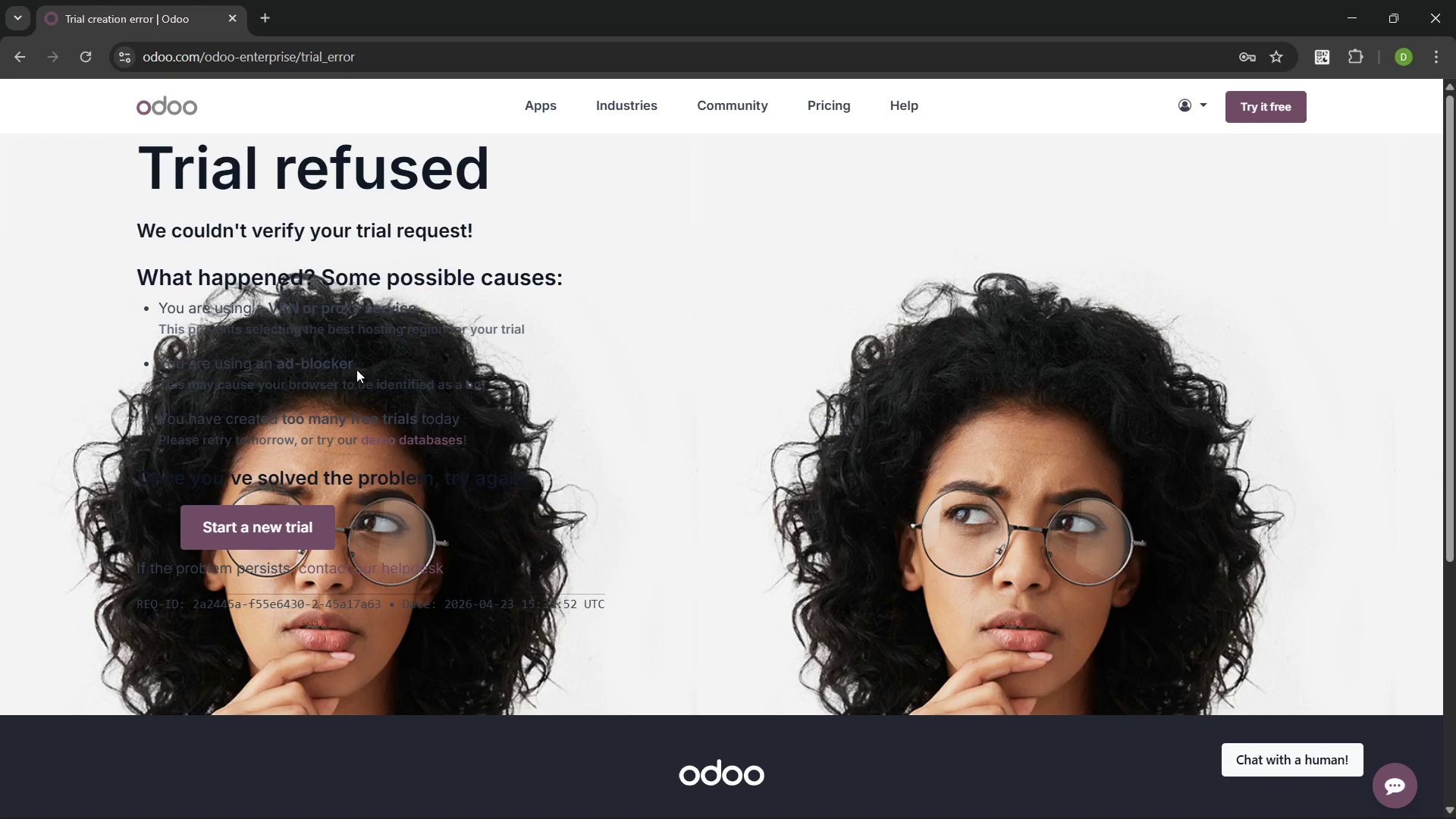 
left_click([30, 50])
 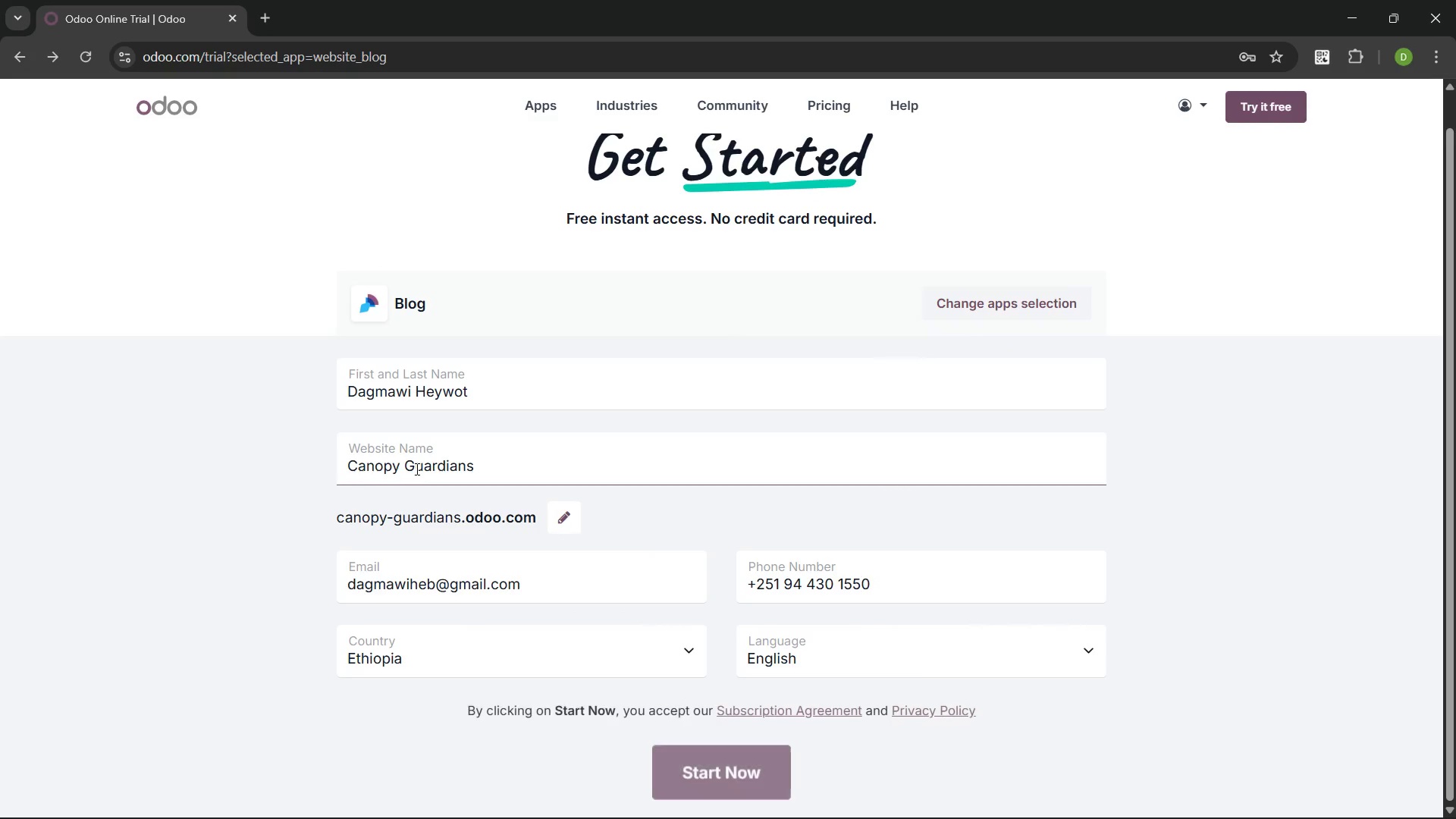 
left_click([711, 747])
 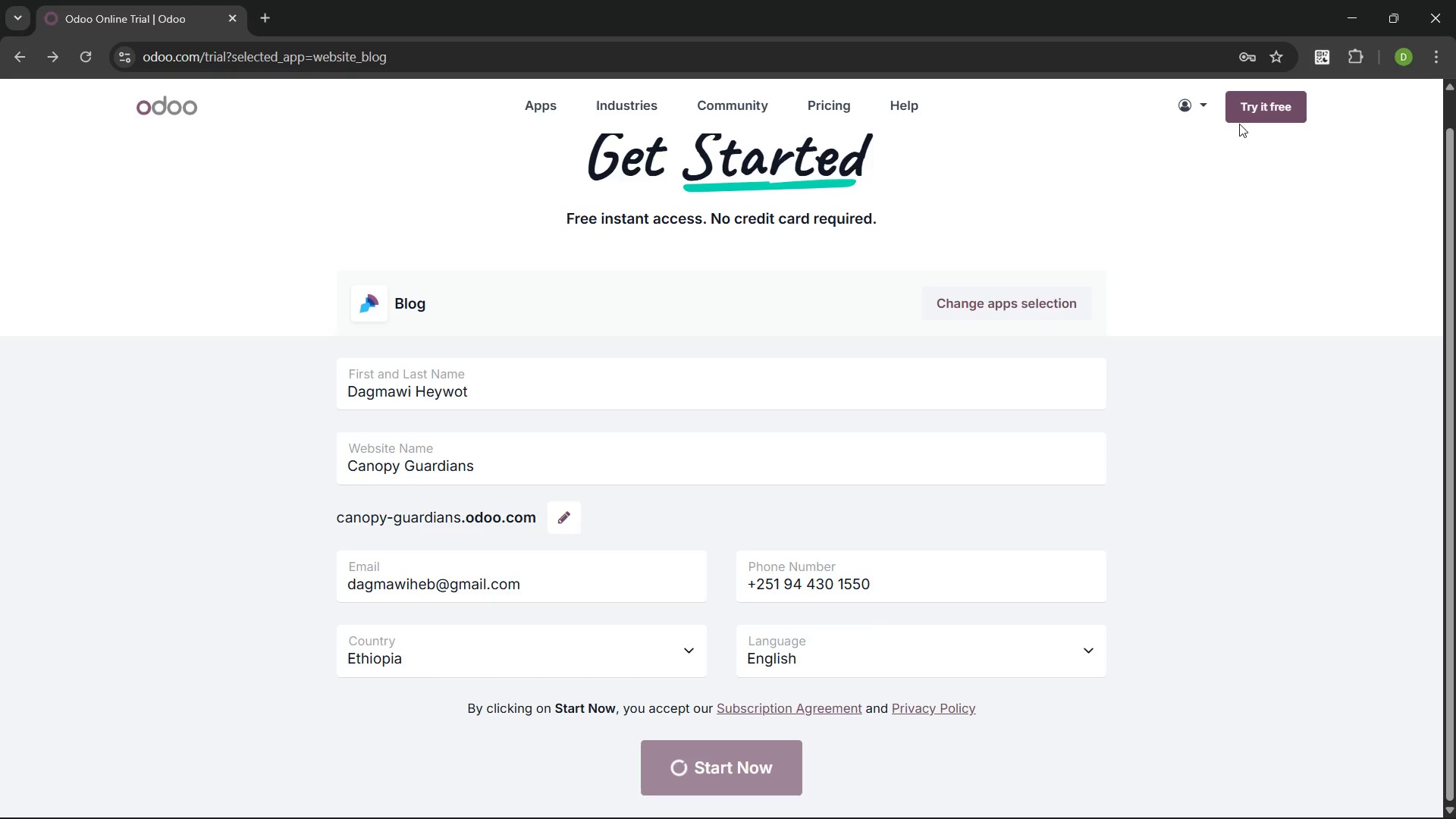 
left_click([1213, 103])
 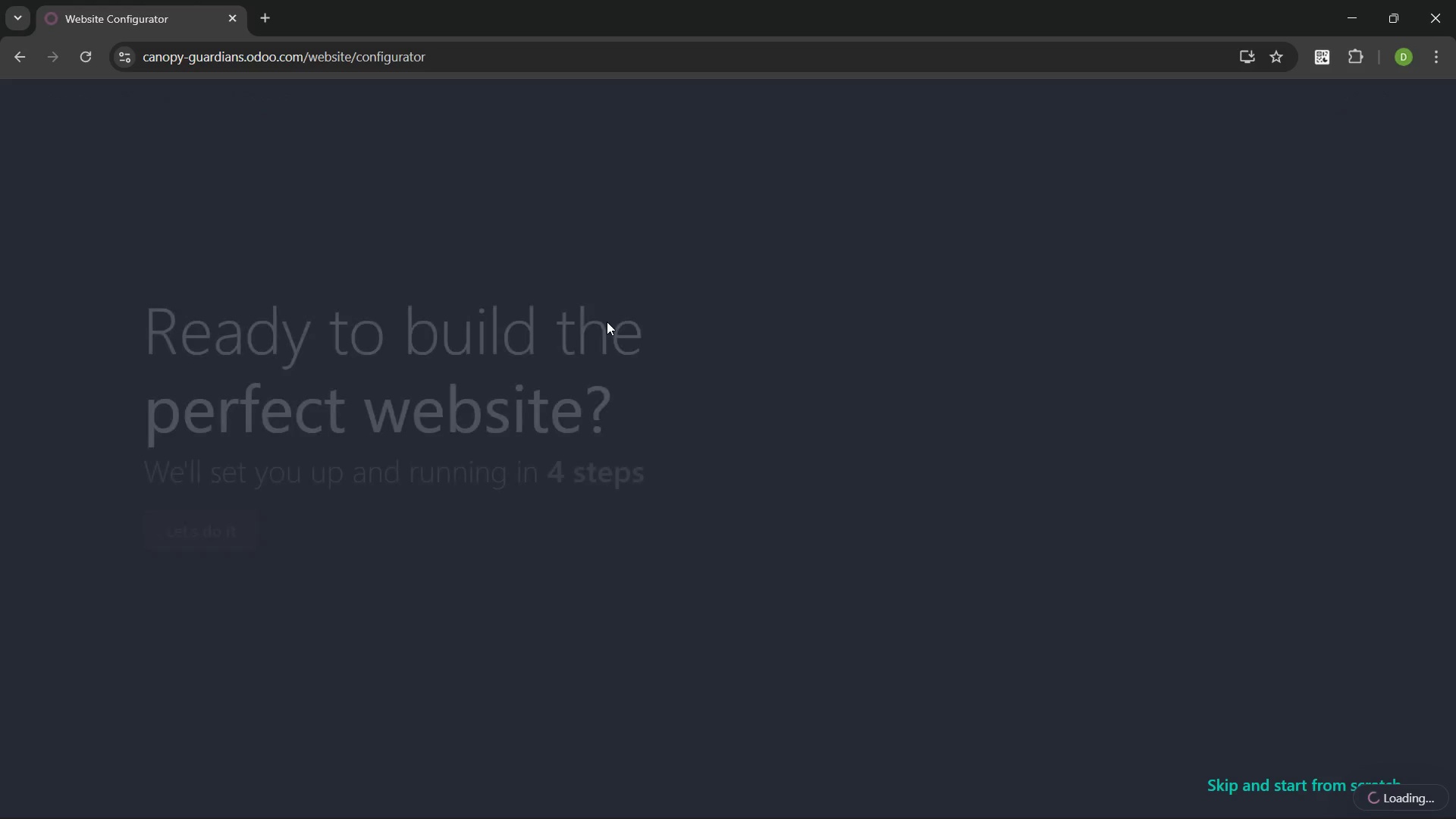 
wait(24.86)
 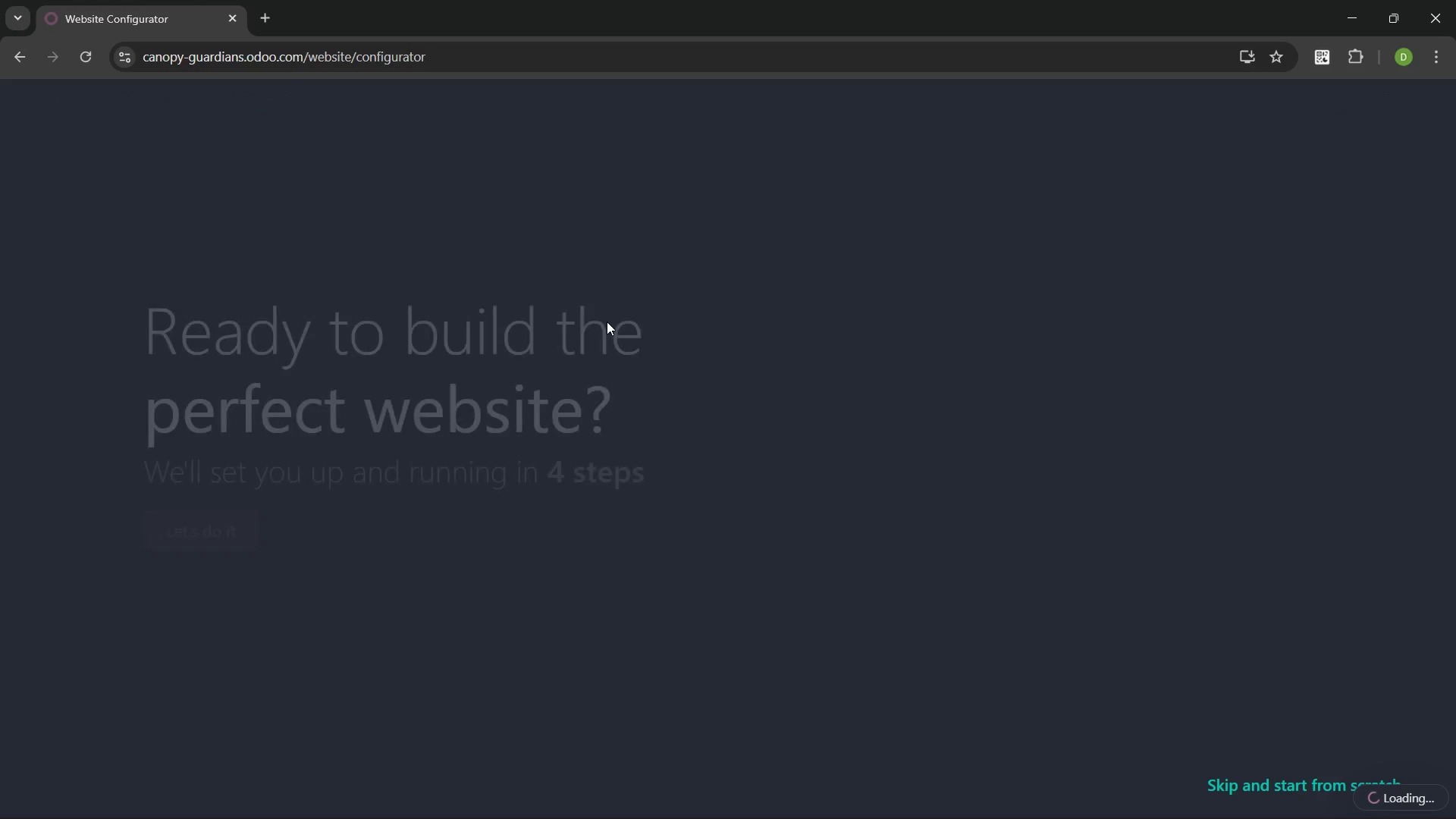 
left_click([188, 529])
 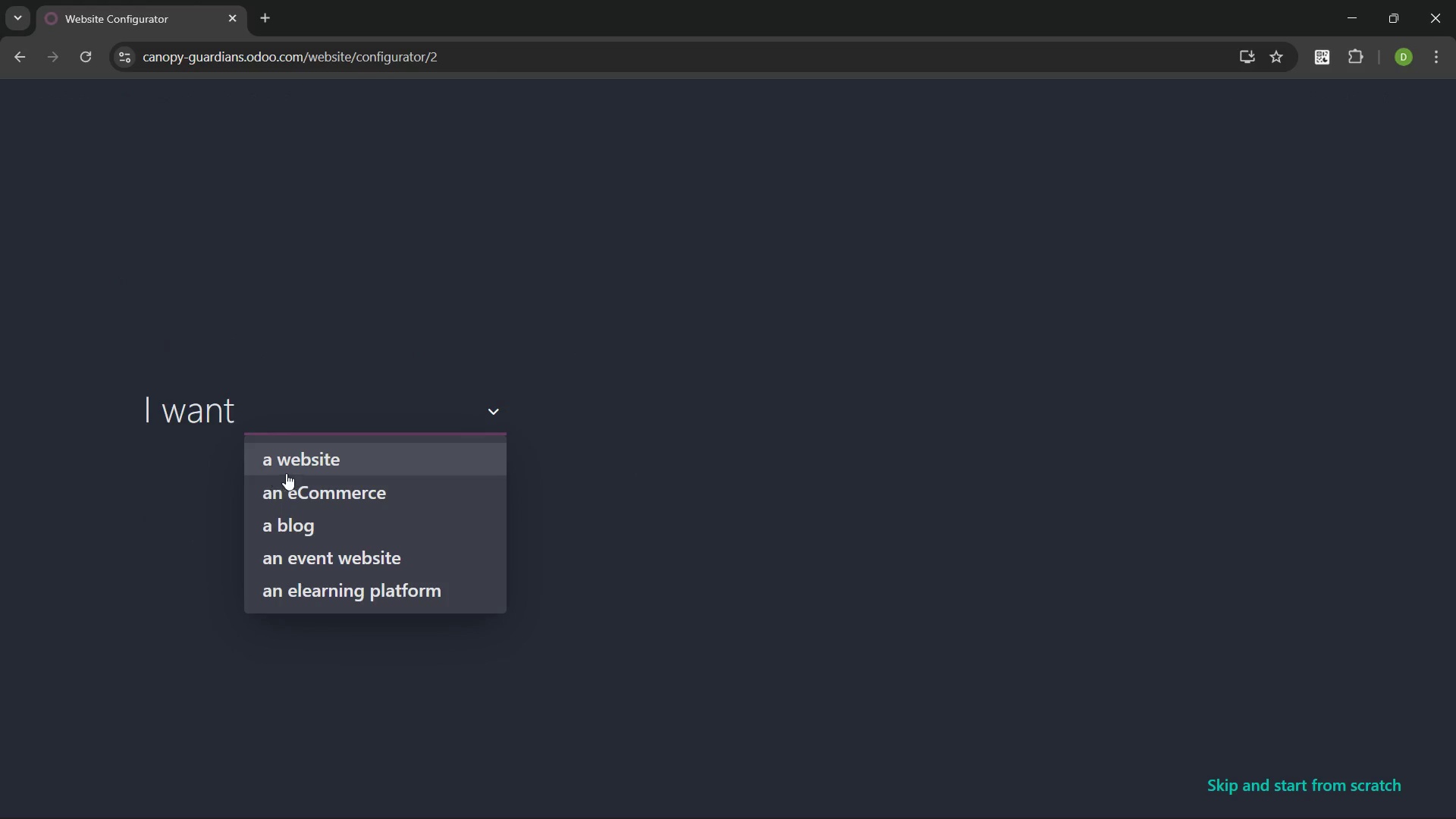 
left_click([315, 522])
 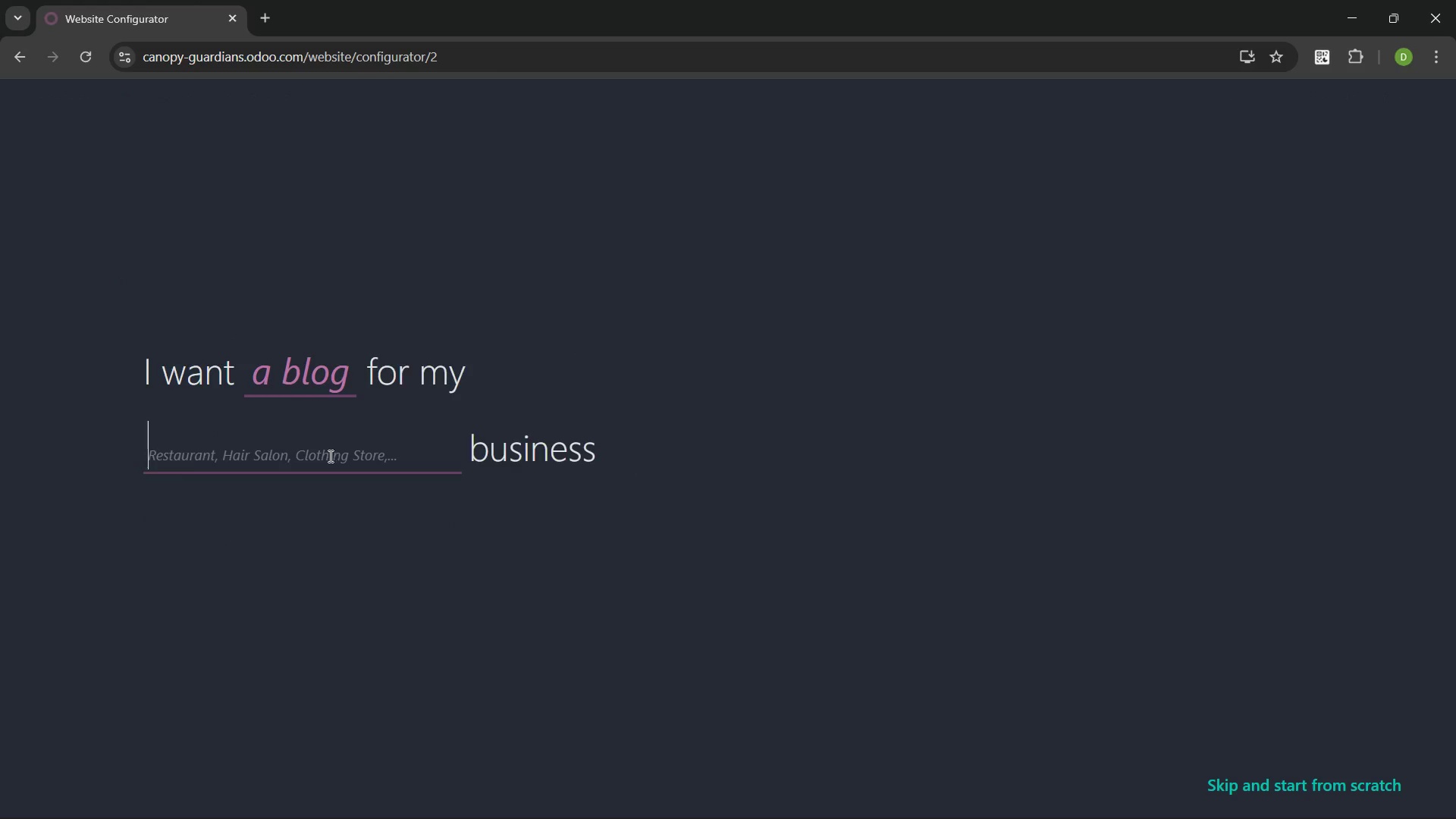 
left_click([332, 441])
 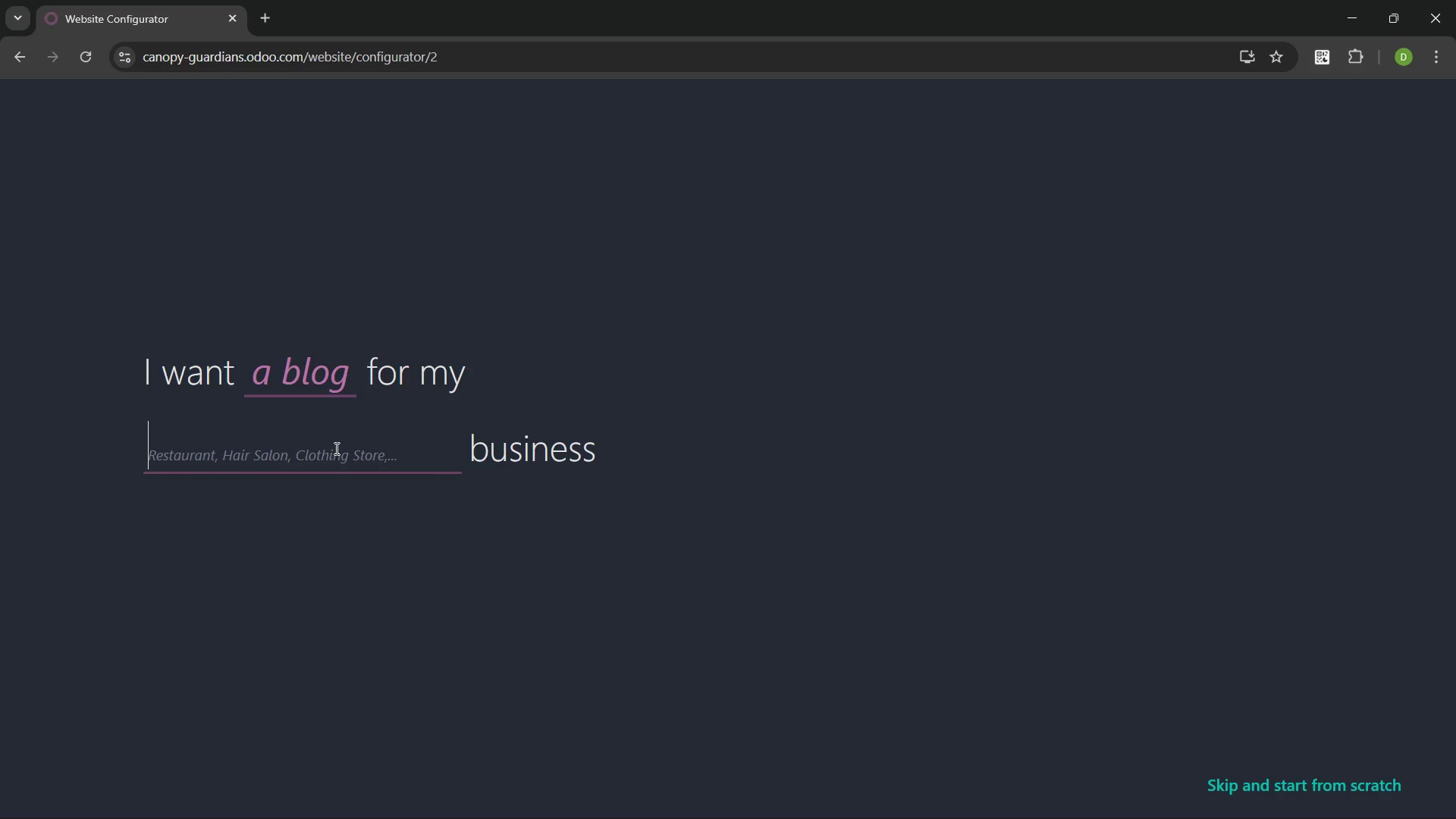 
left_click([335, 455])
 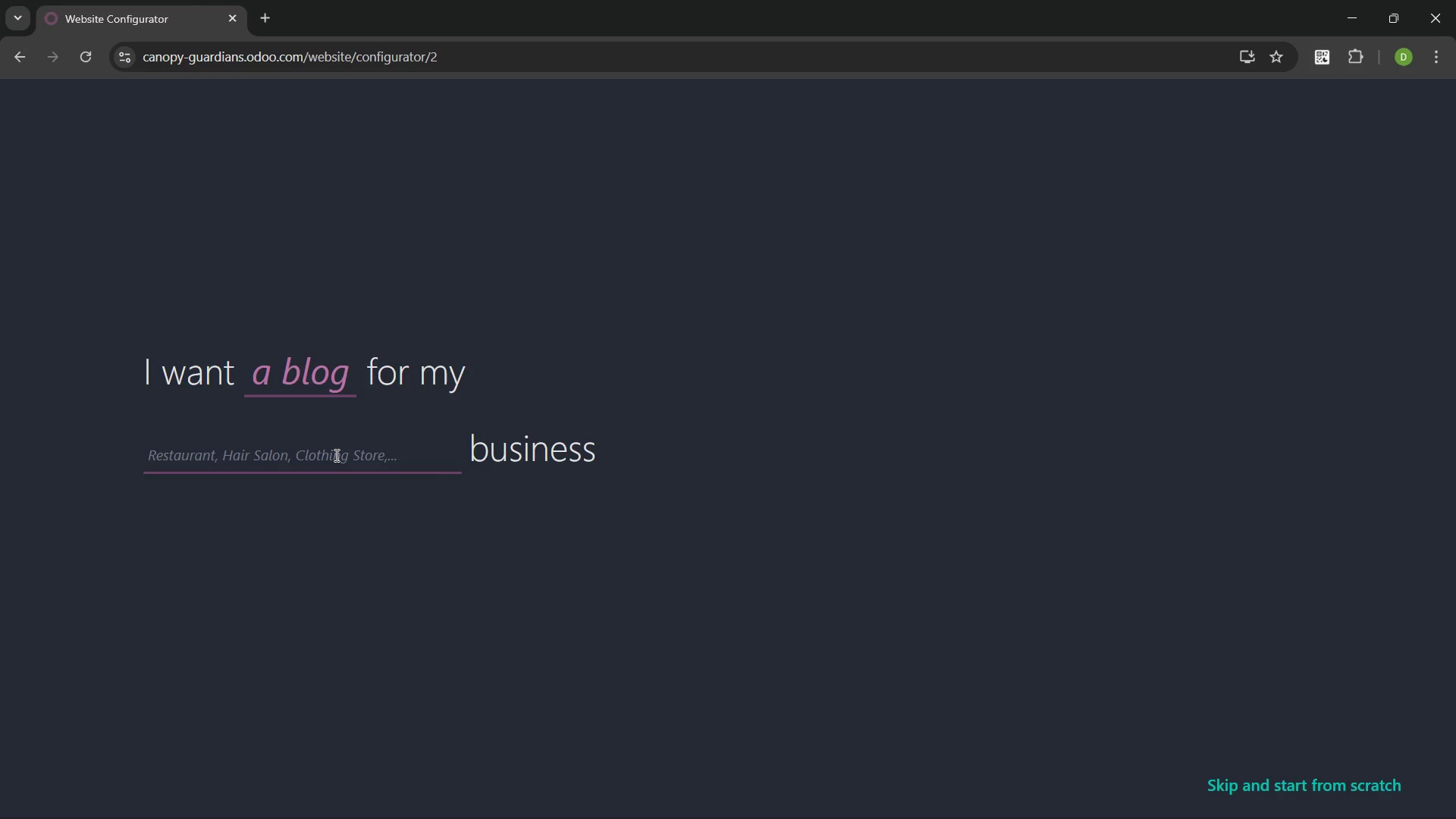 
type(vol)
 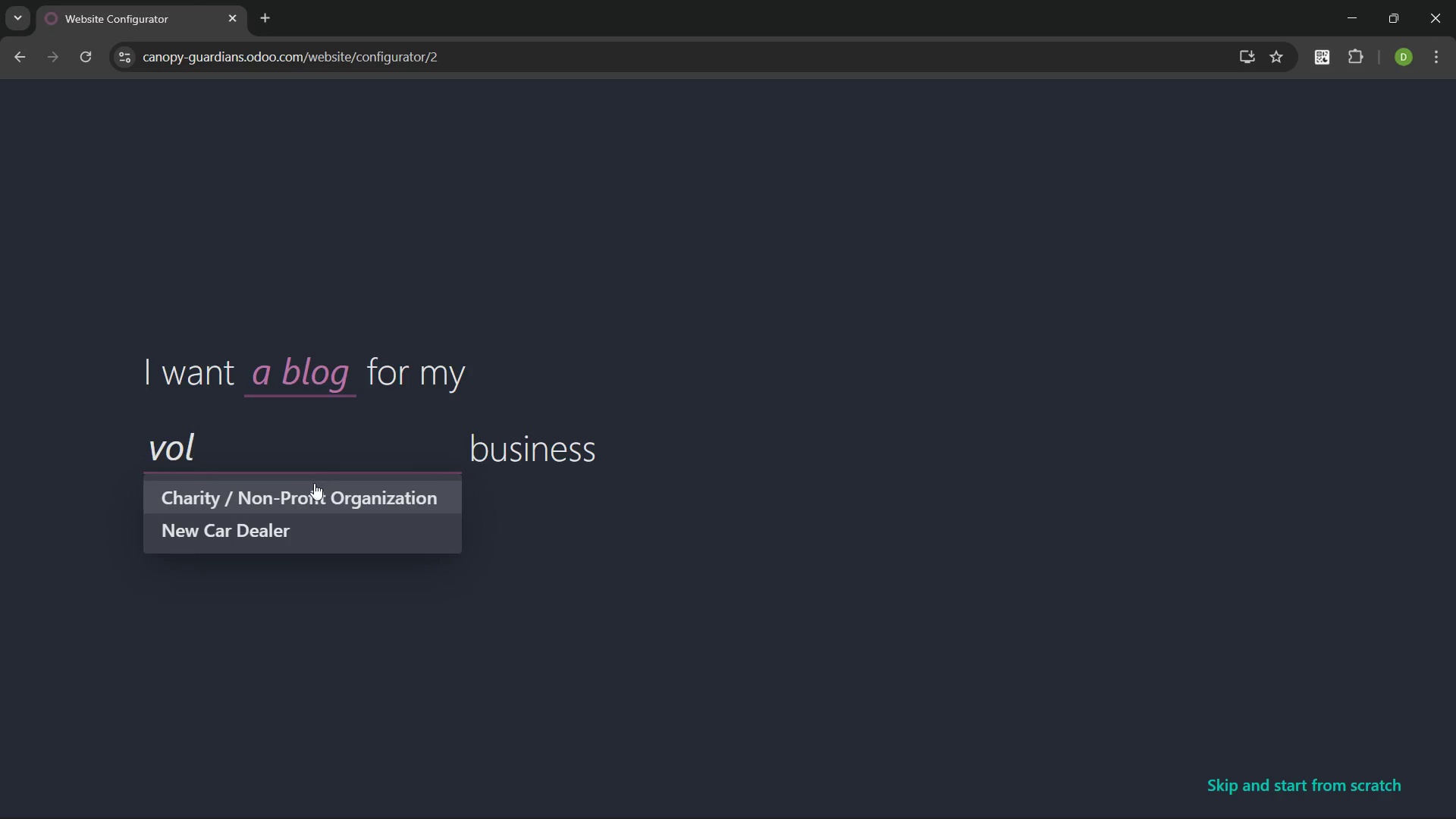 
left_click([308, 494])
 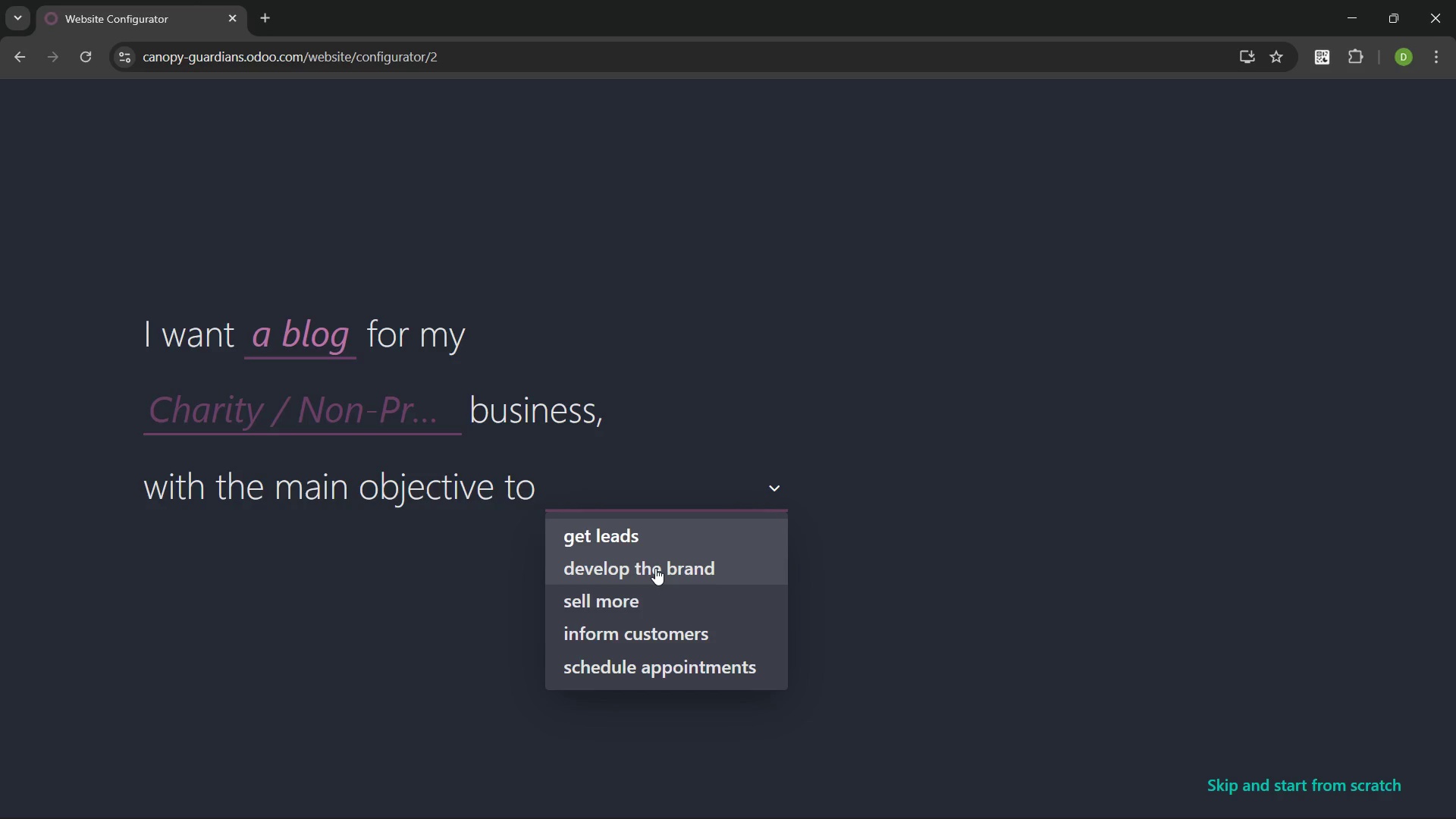 
left_click([654, 640])
 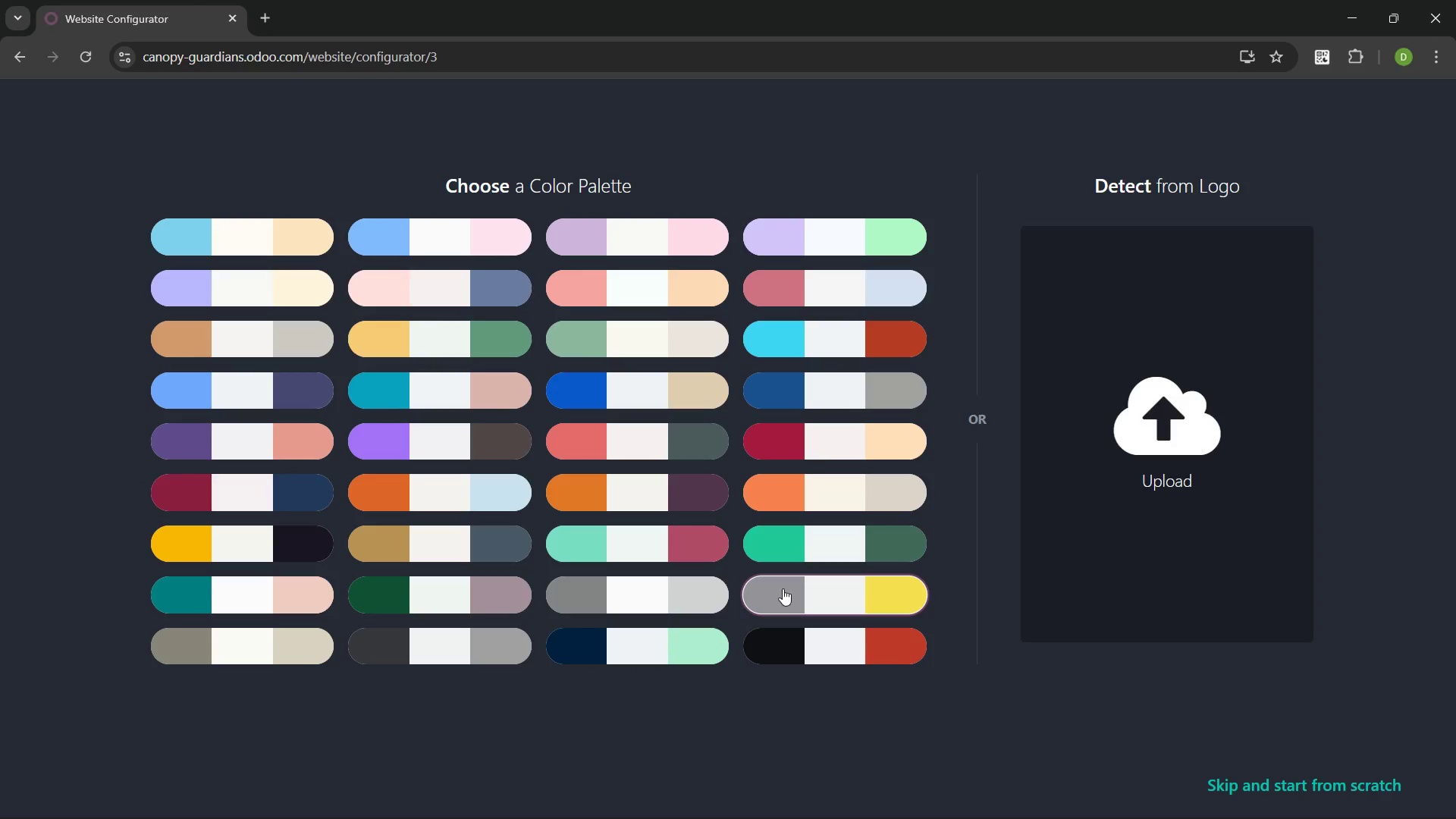 
left_click([805, 535])
 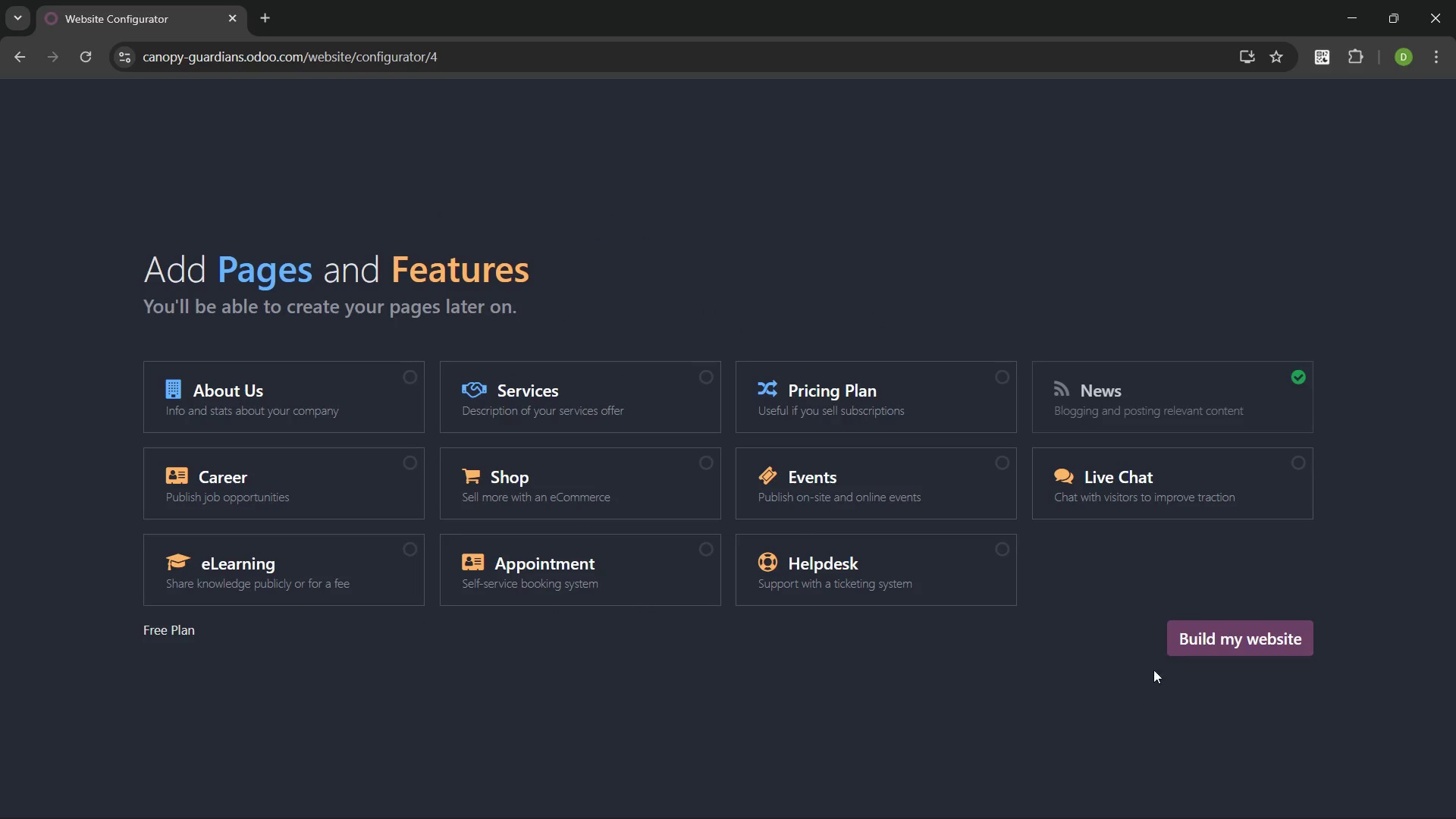 
left_click([1240, 637])
 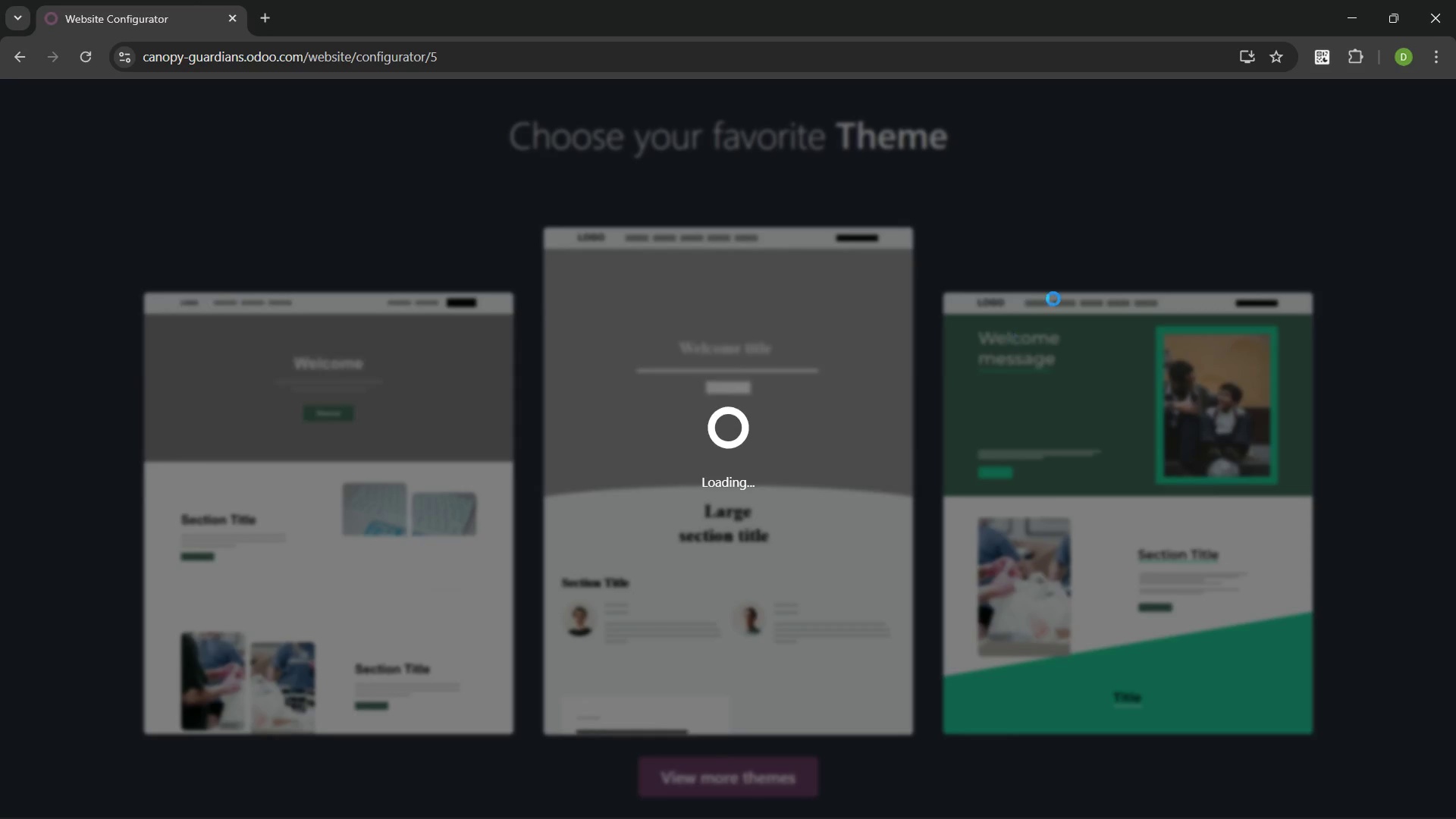 
wait(8.39)
 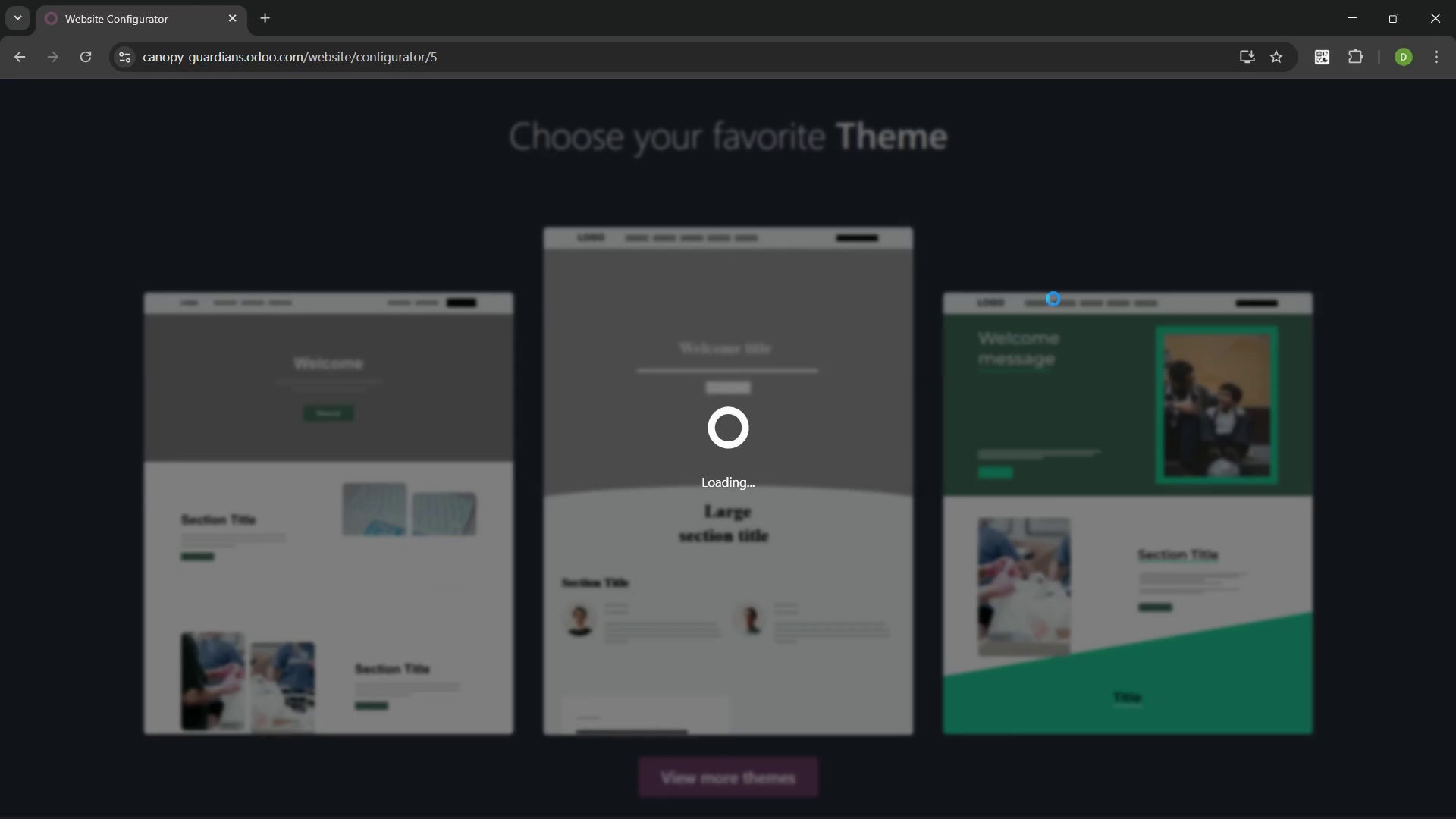 
left_click([897, 318])